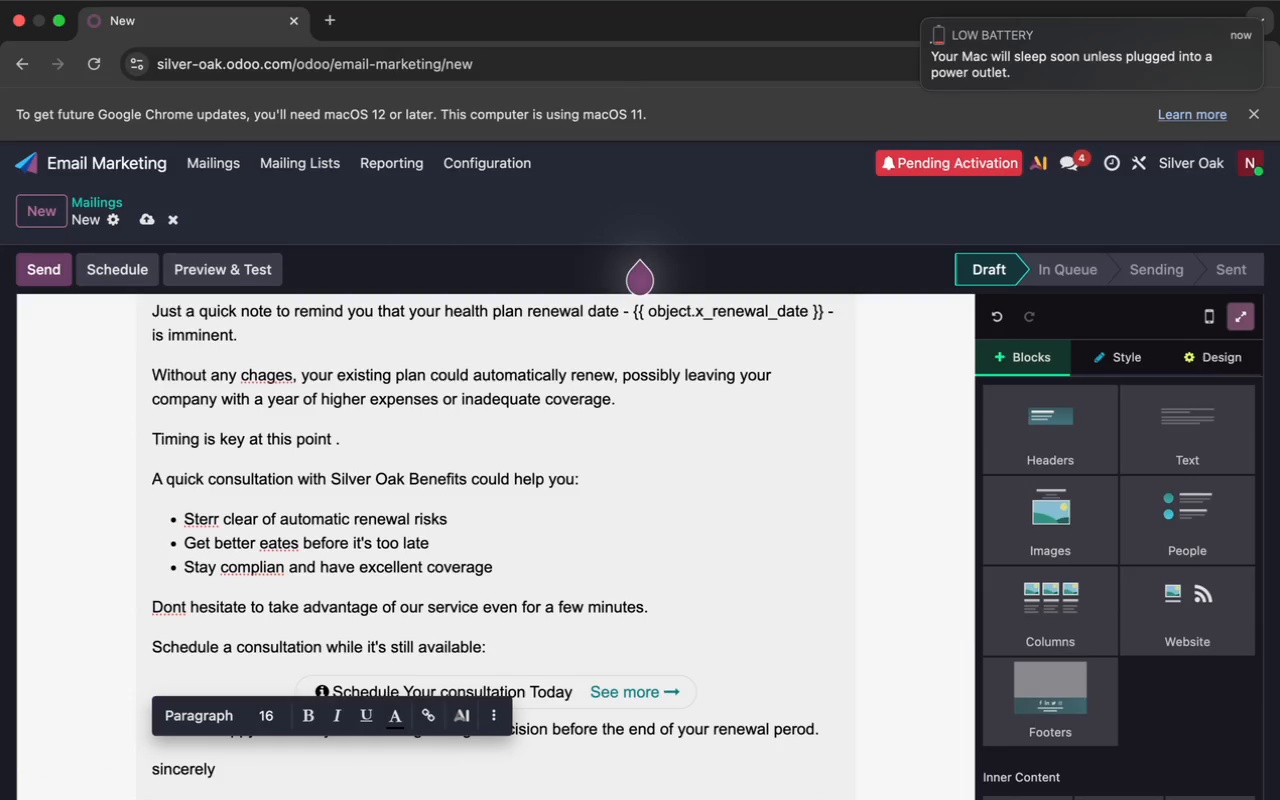 
type(silver Oak Benefits Team)
 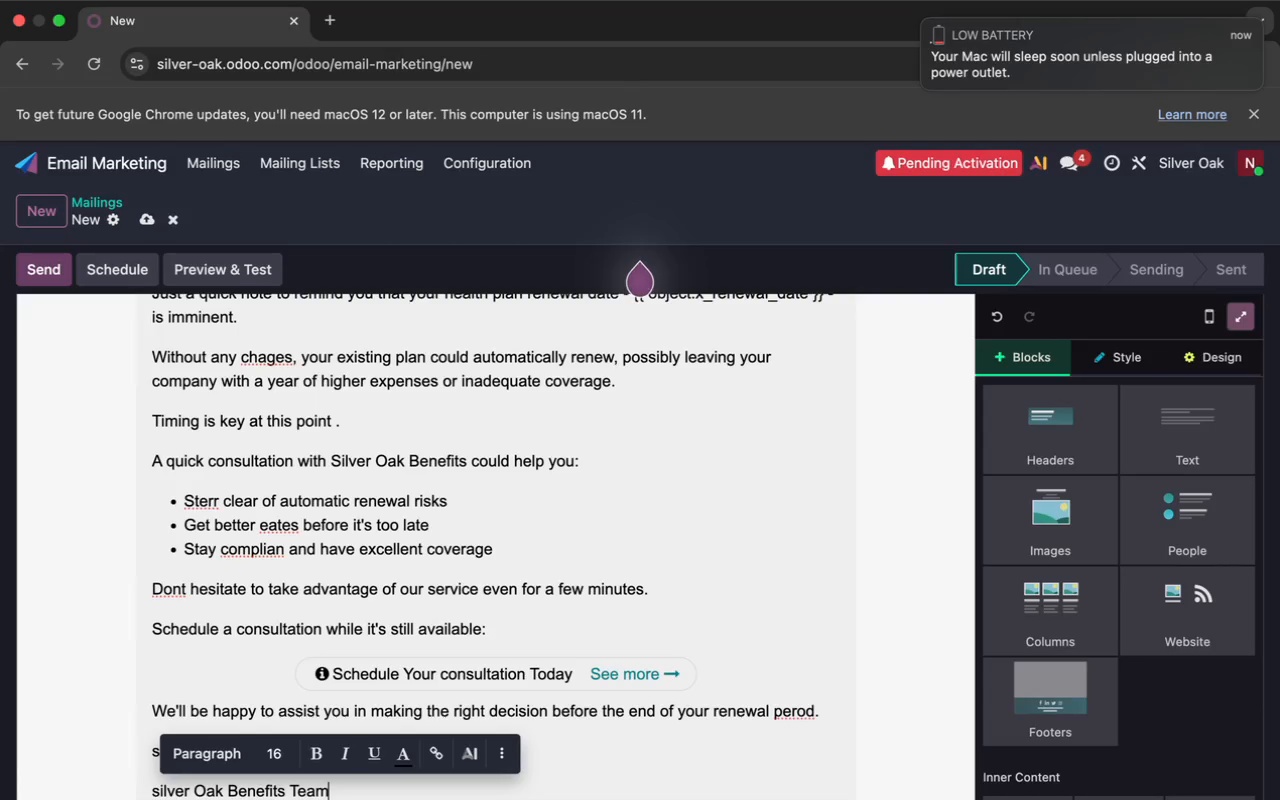 
left_click([156, 783])
 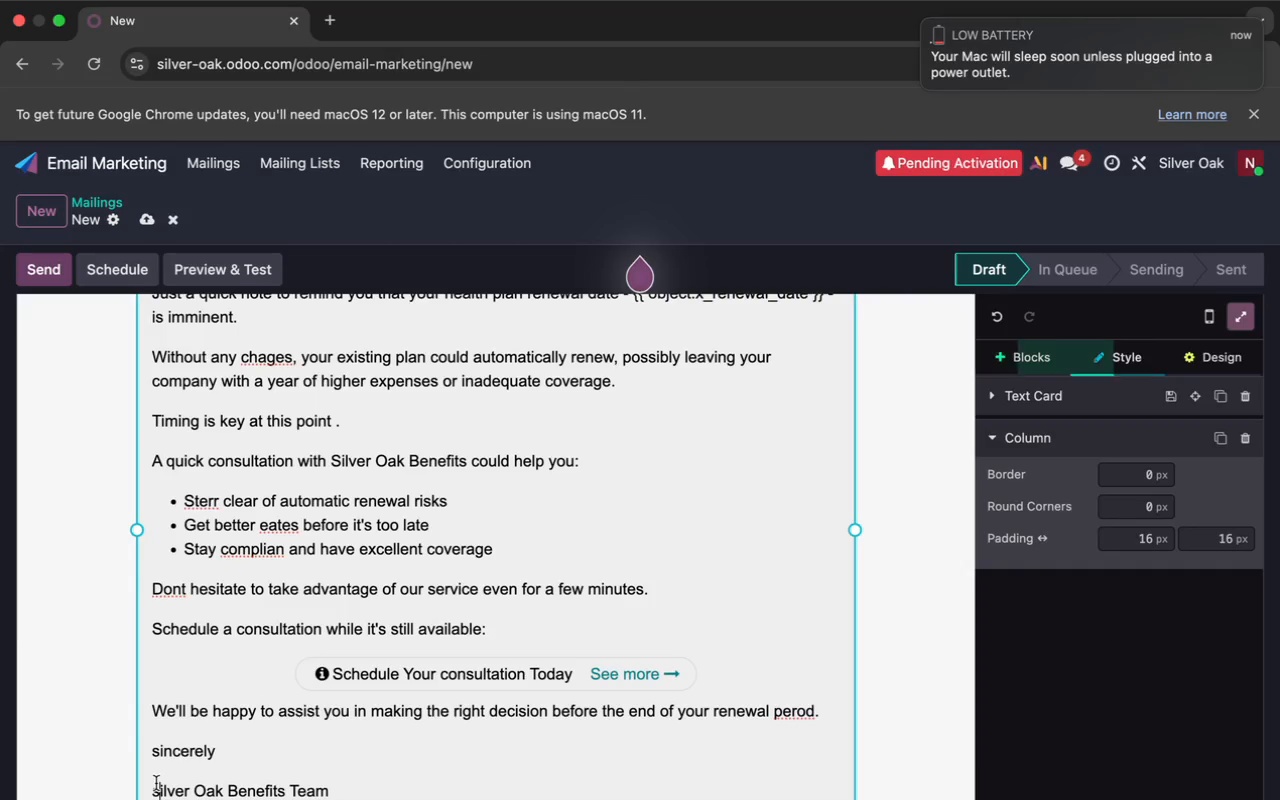 
key(Backspace)
 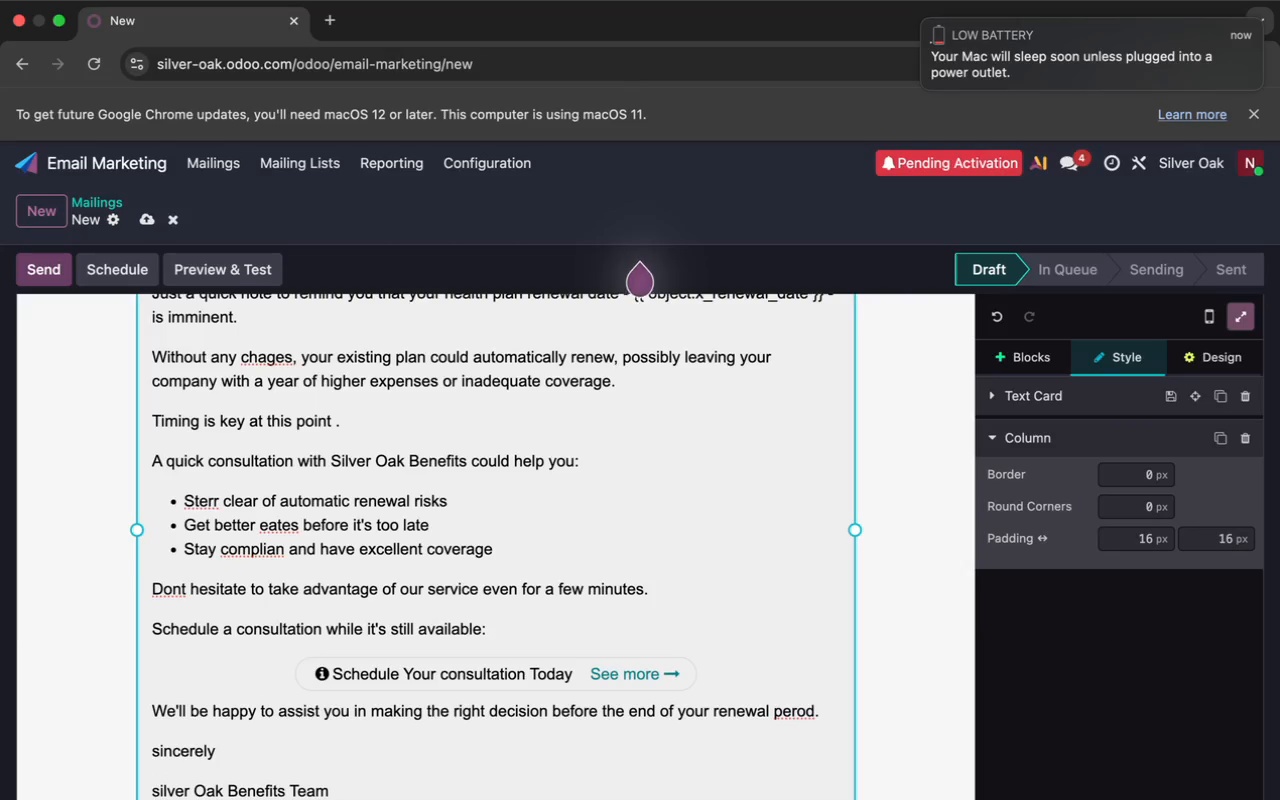 
key(Shift+S)
 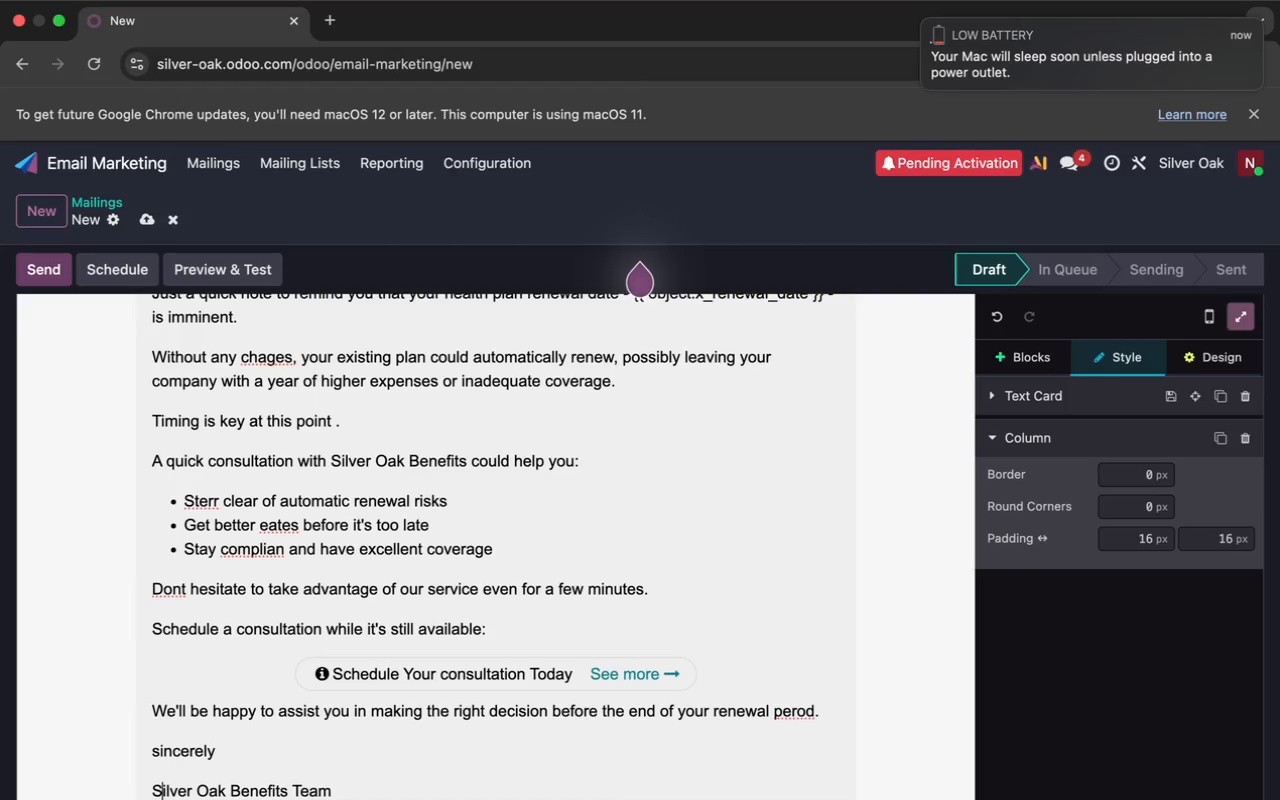 
scroll: coordinate [156, 783], scroll_direction: down, amount: 3.0
 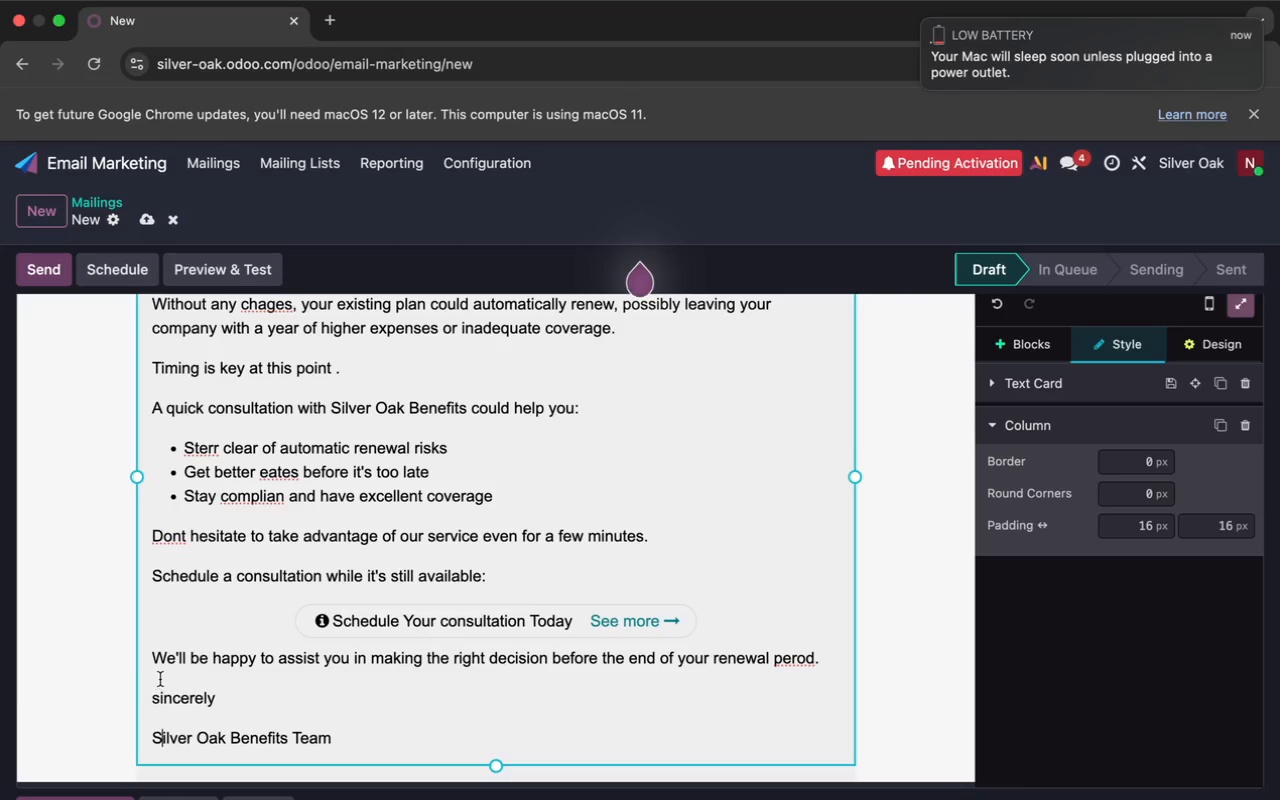 
left_click([156, 702])
 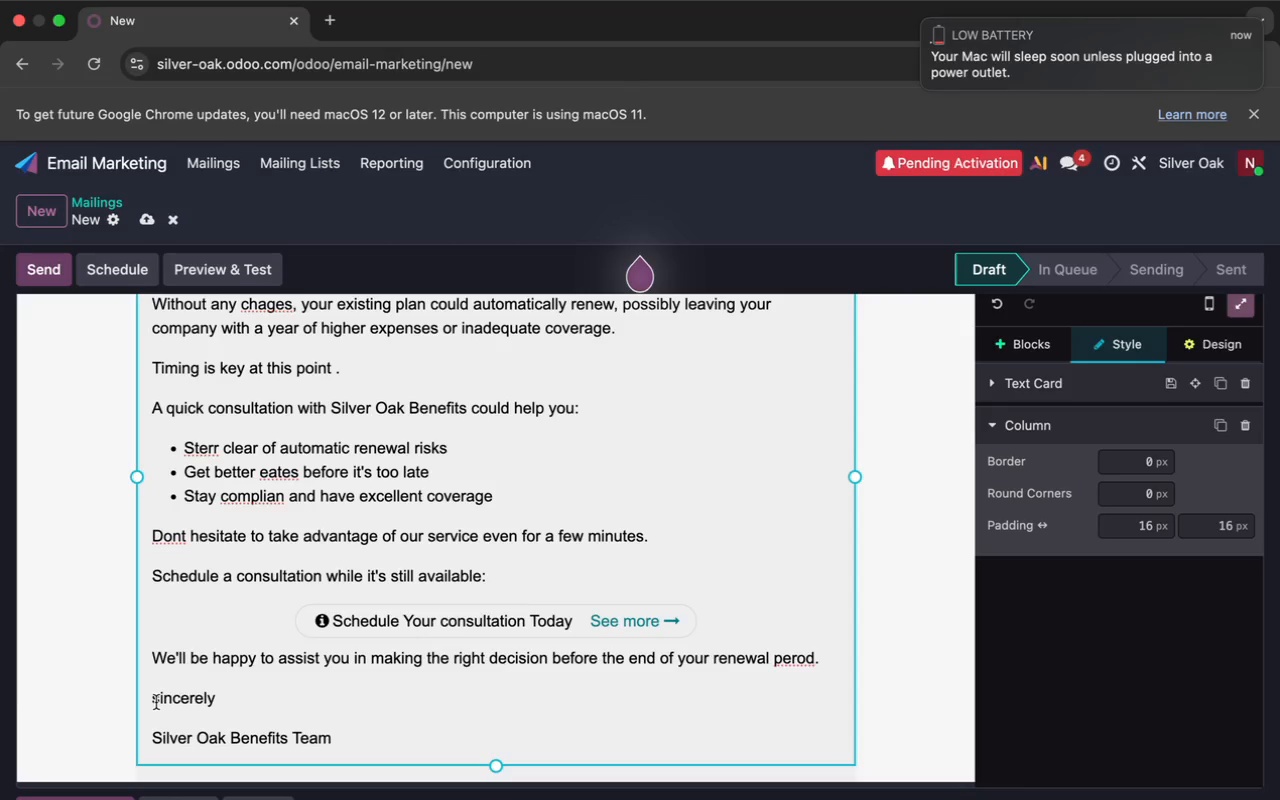 
key(Backspace)
 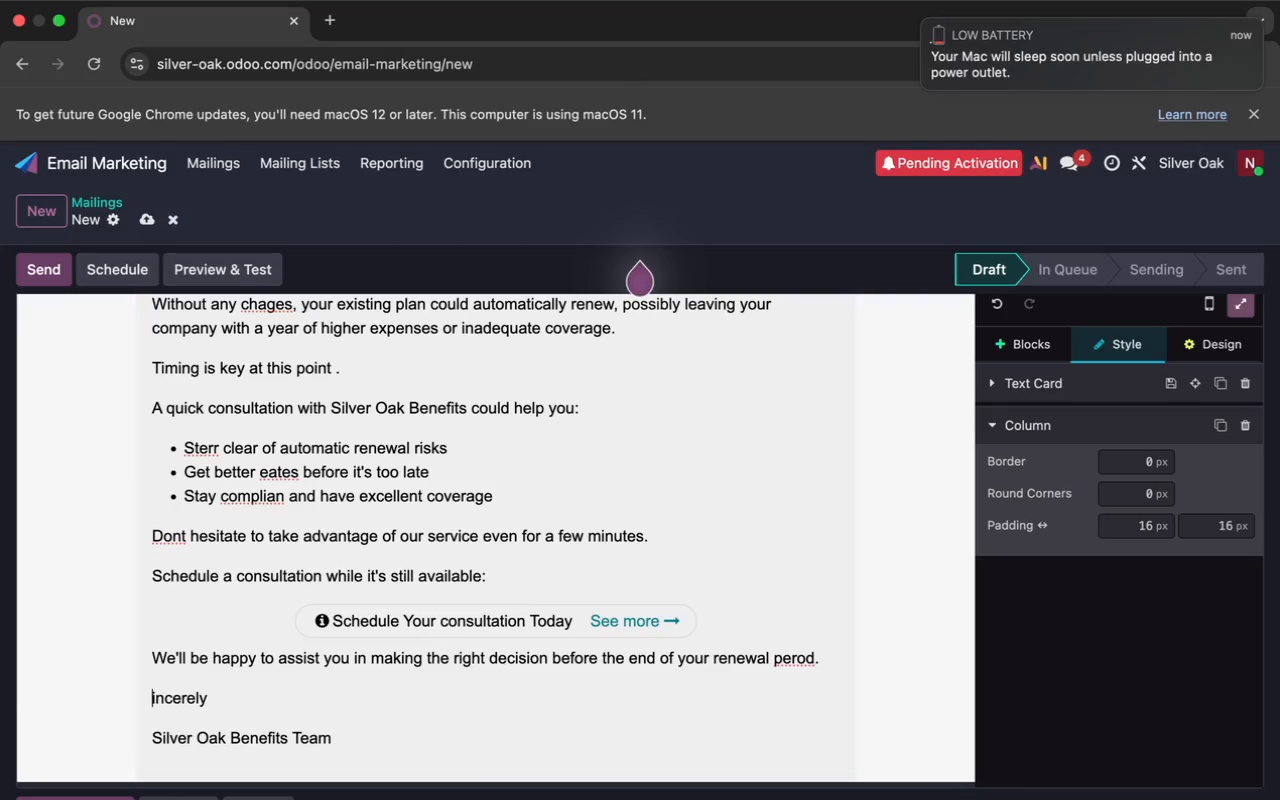 
key(Shift+S)
 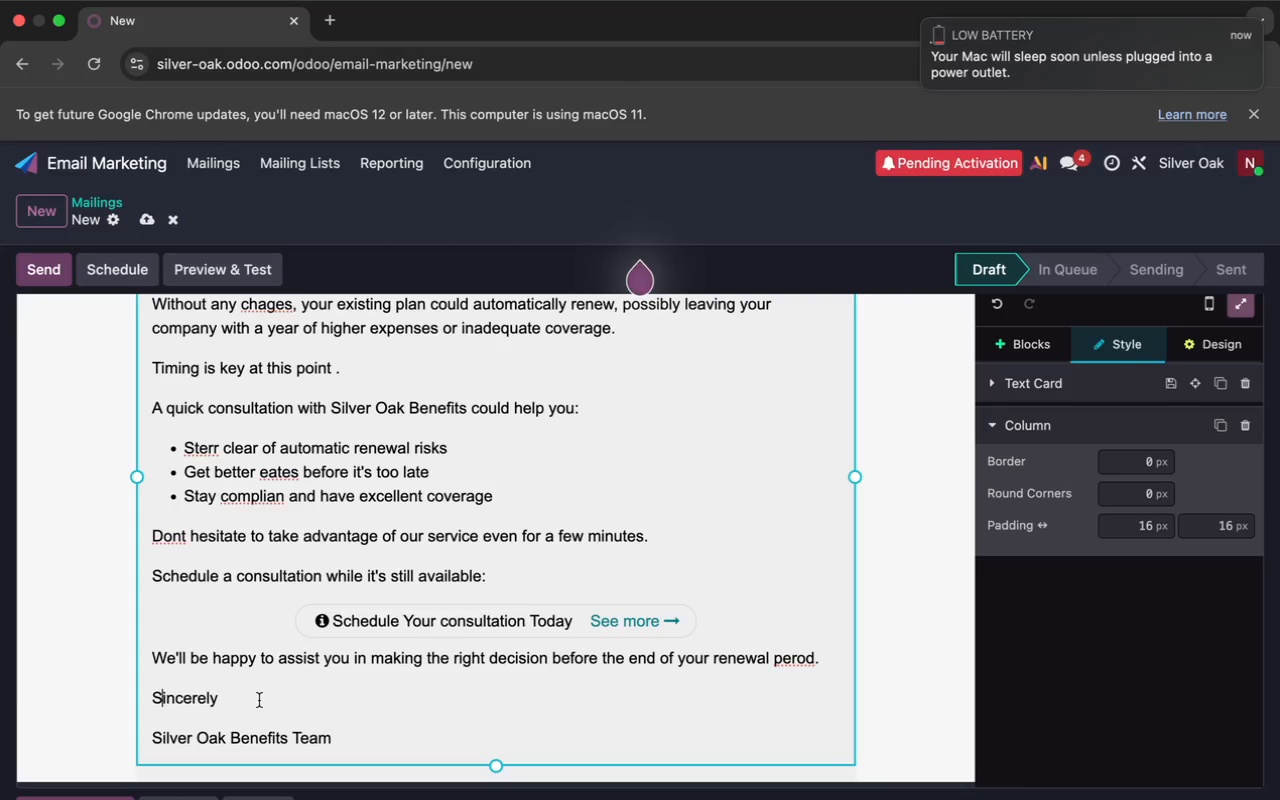 
scroll: coordinate [278, 702], scroll_direction: up, amount: 1.0
 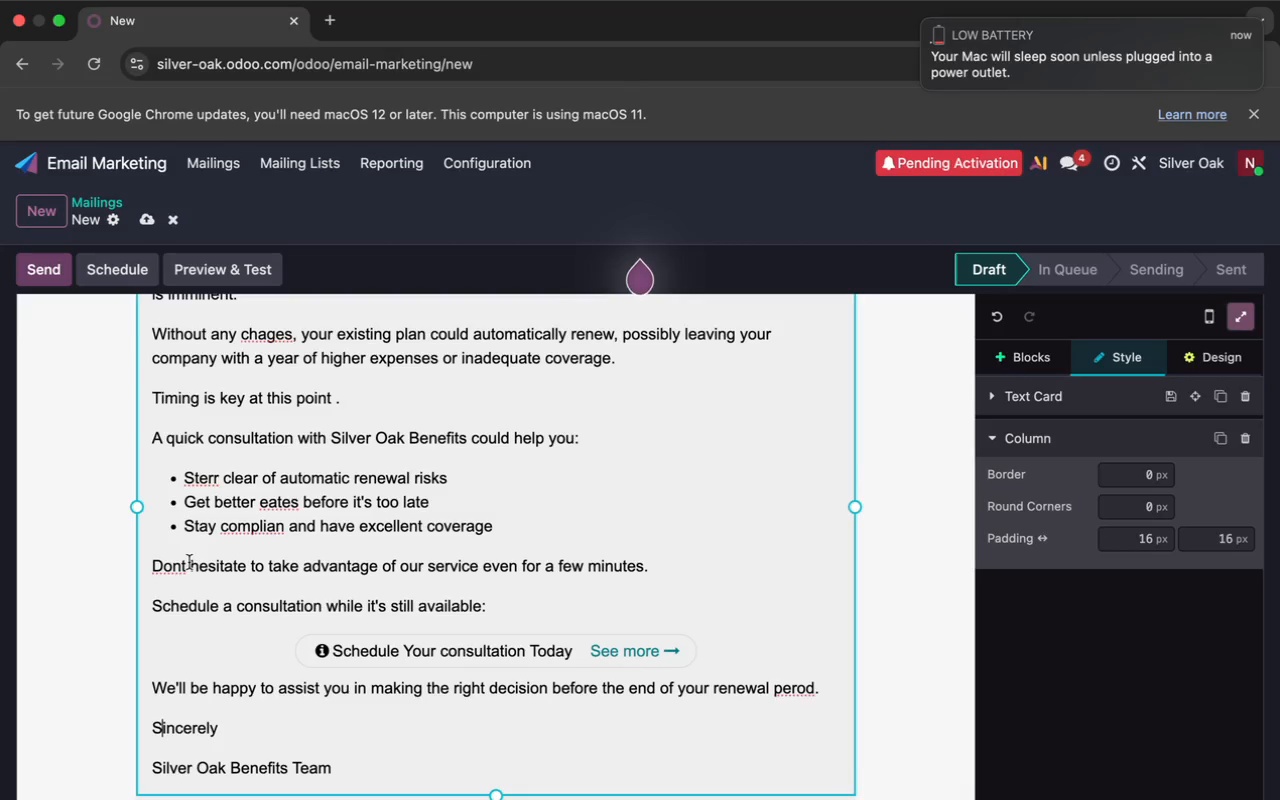 
left_click([178, 564])
 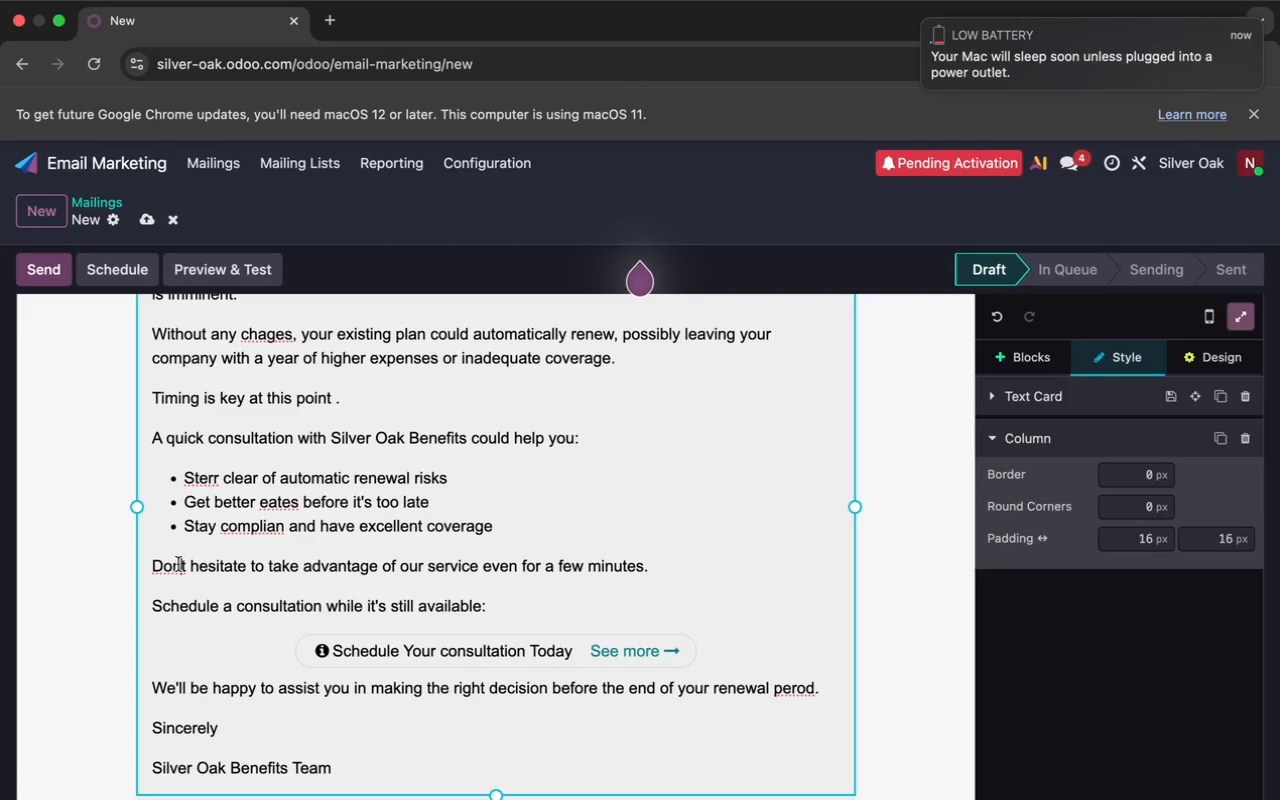 
key(Quote)
 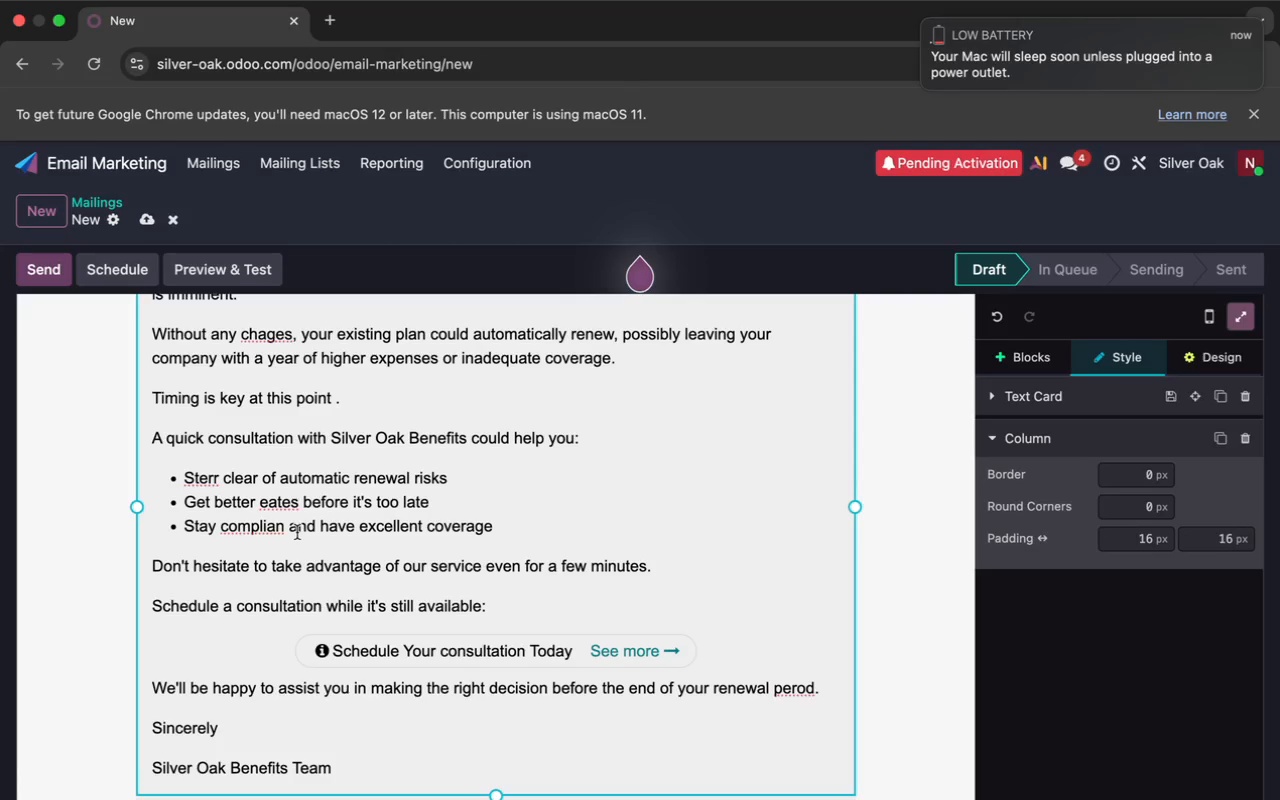 
wait(11.03)
 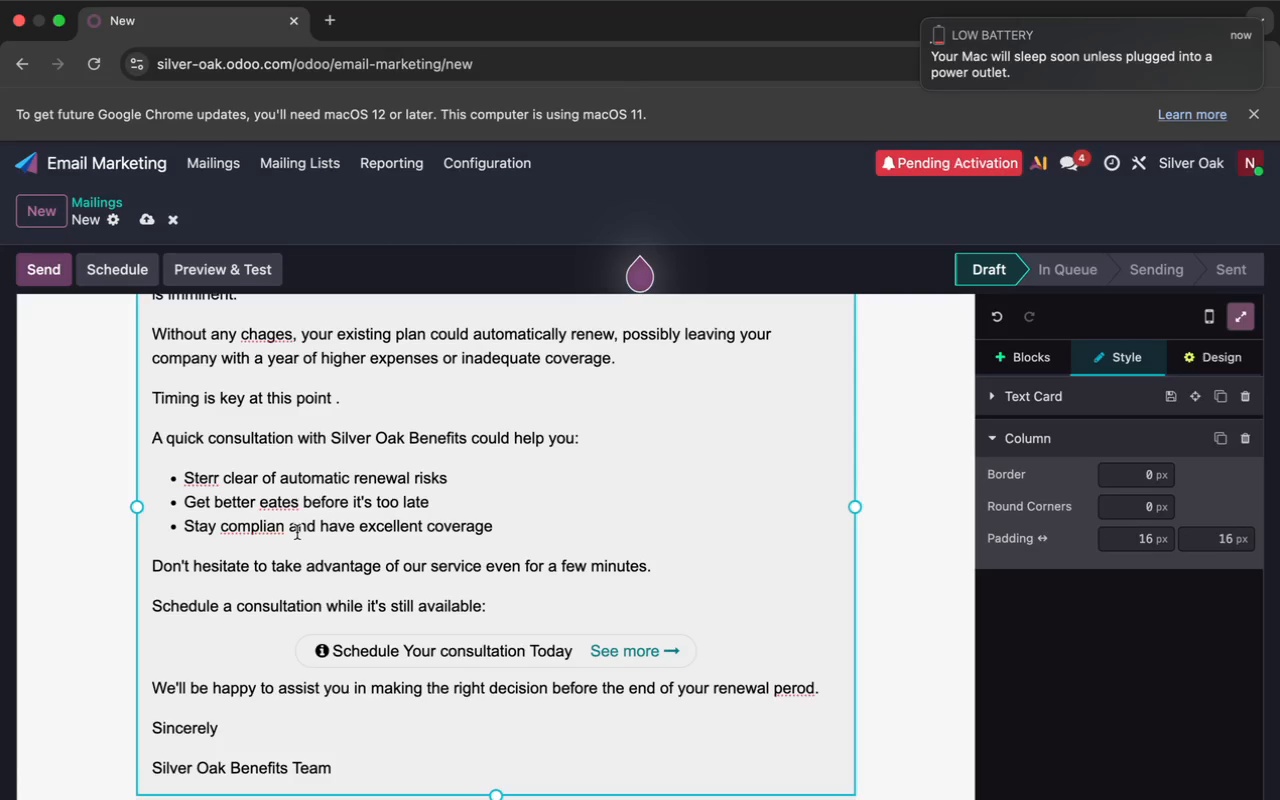 
left_click([280, 531])
 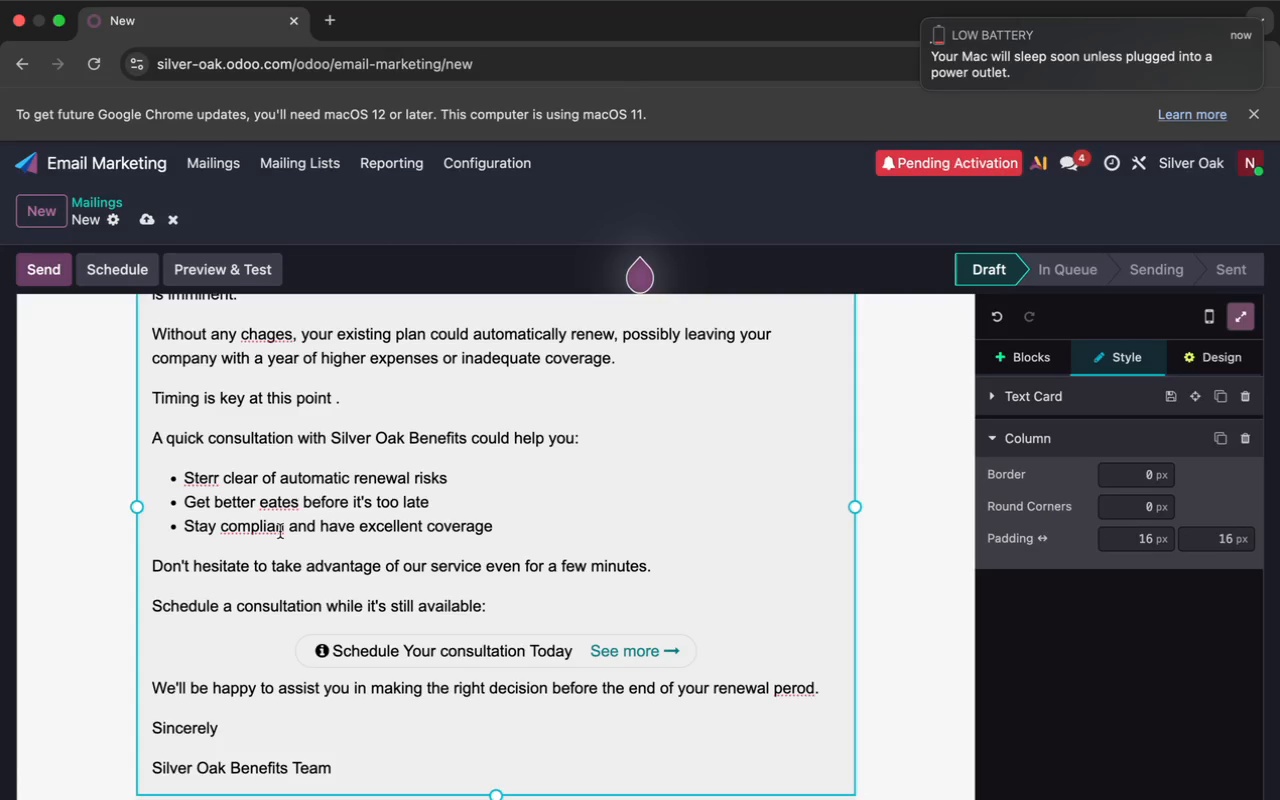 
key(T)